 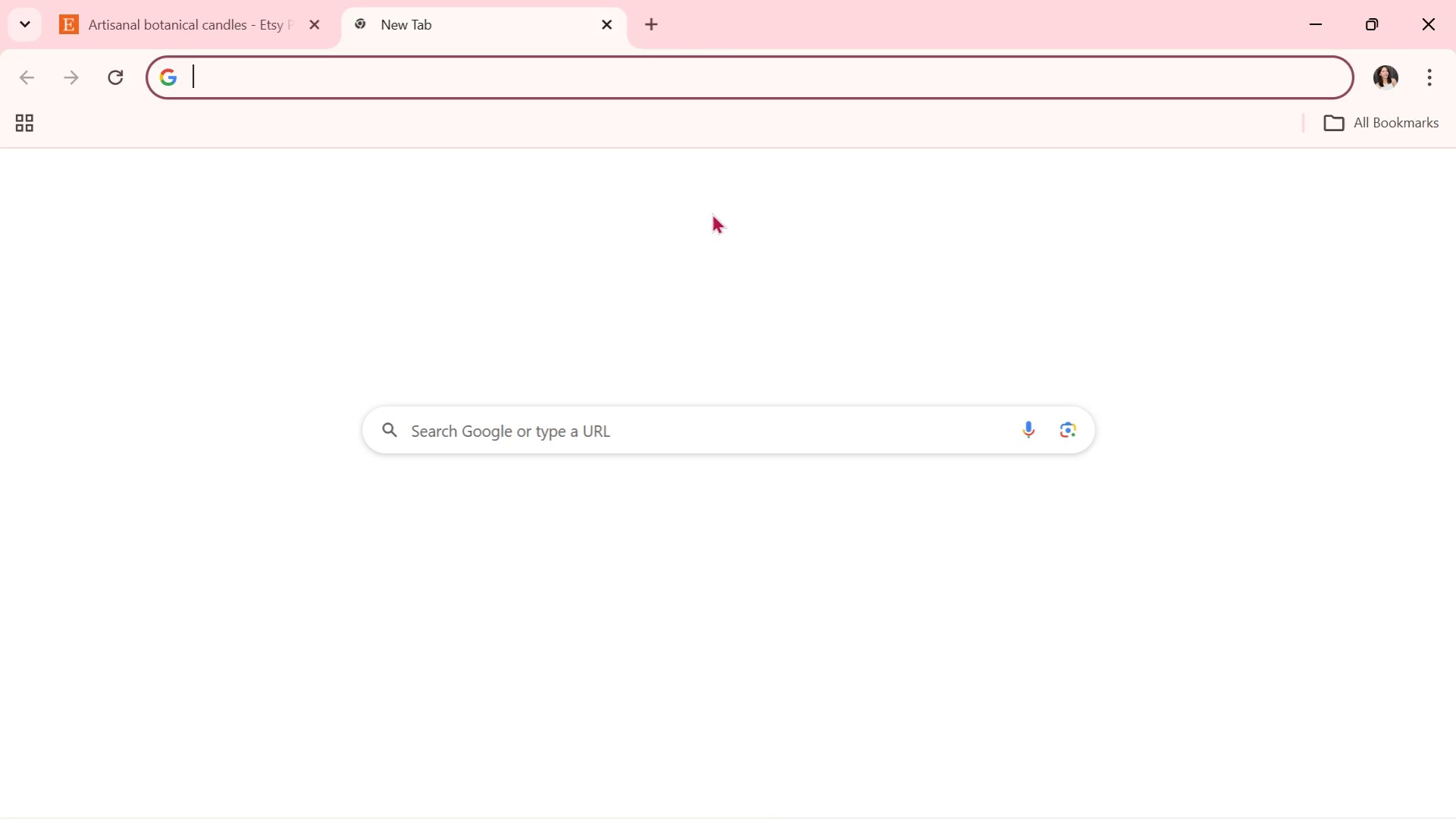 
left_click([1116, 530])
 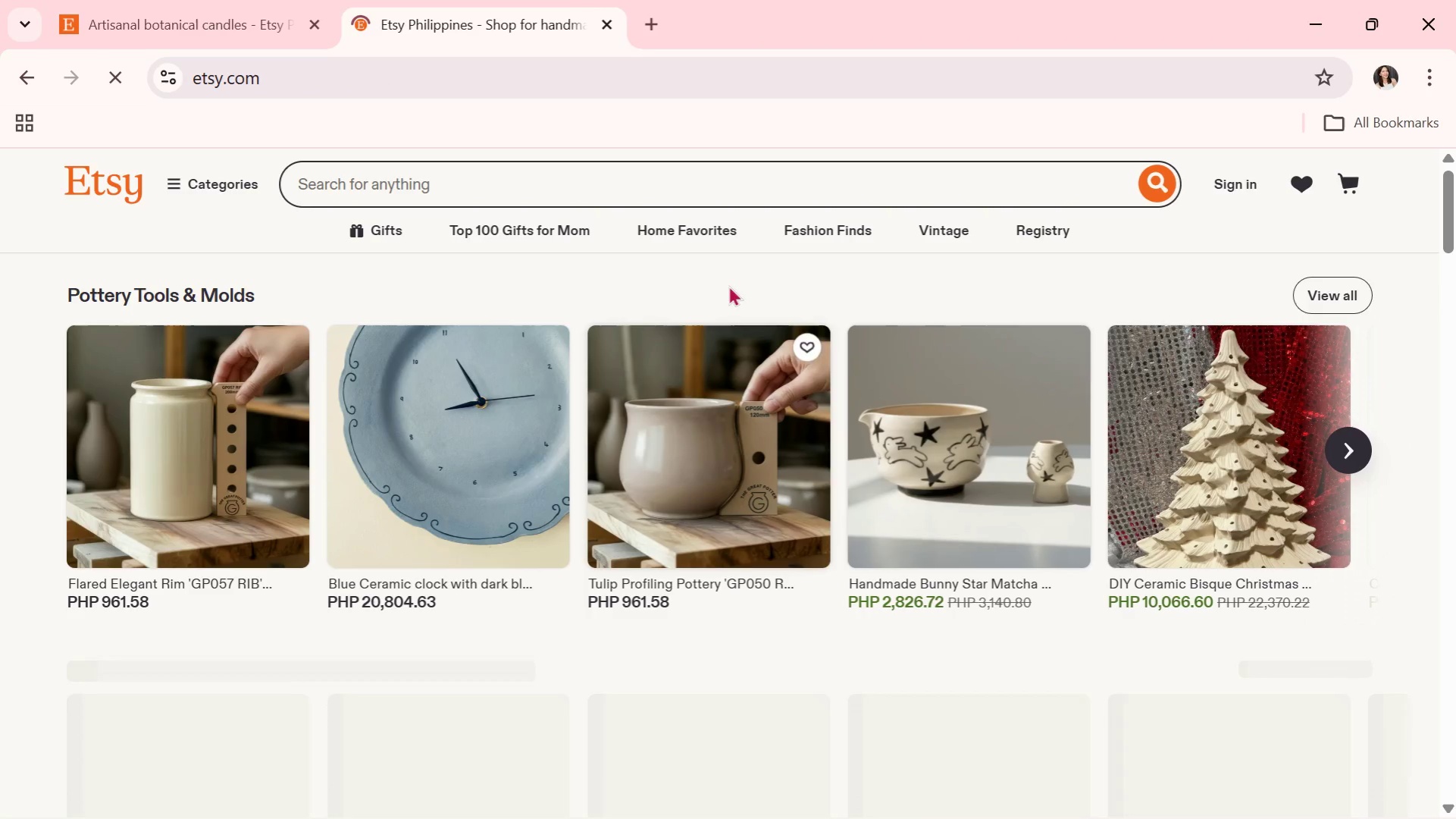 
left_click([756, 196])
 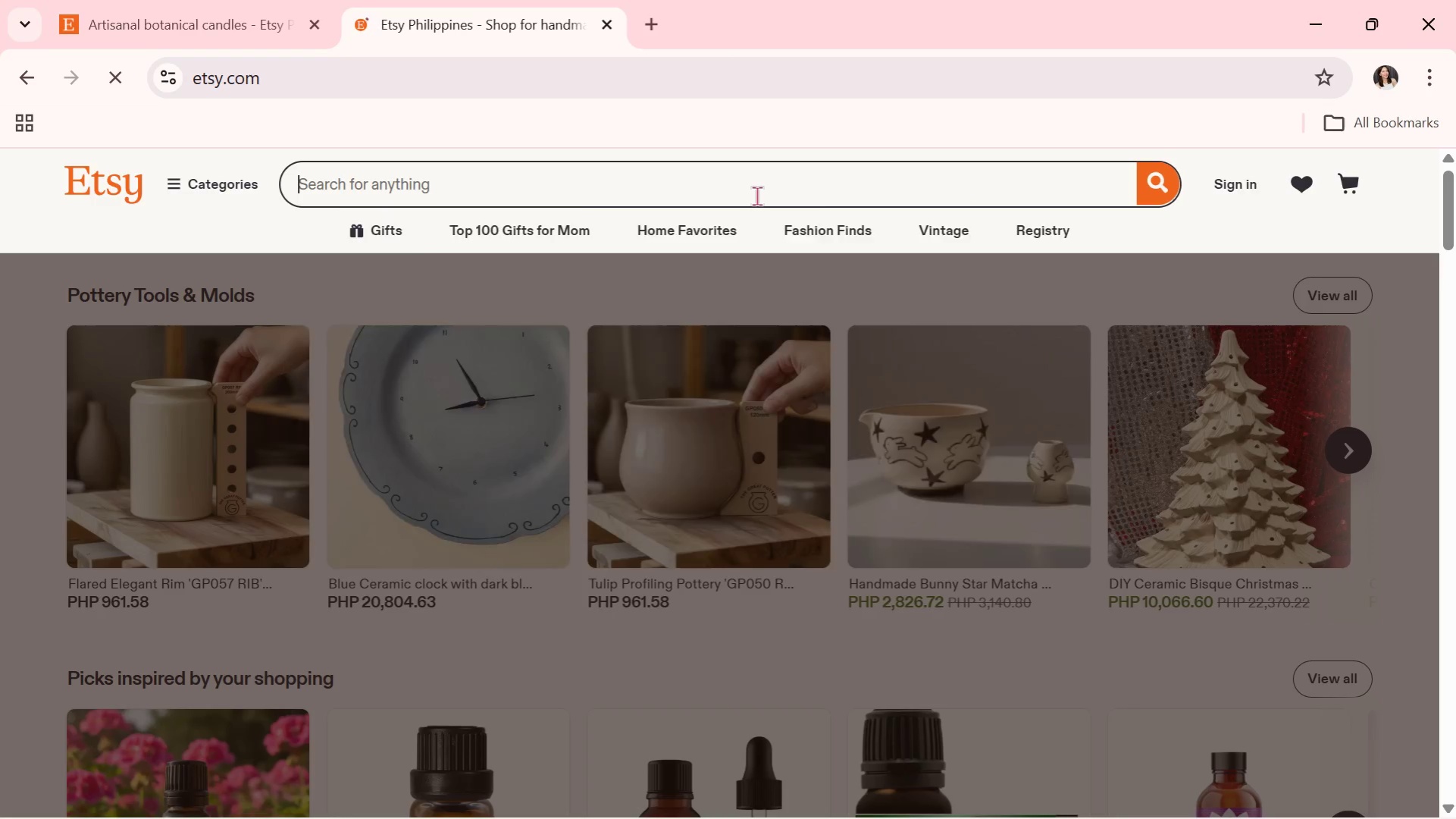 
key(Control+ControlLeft)
 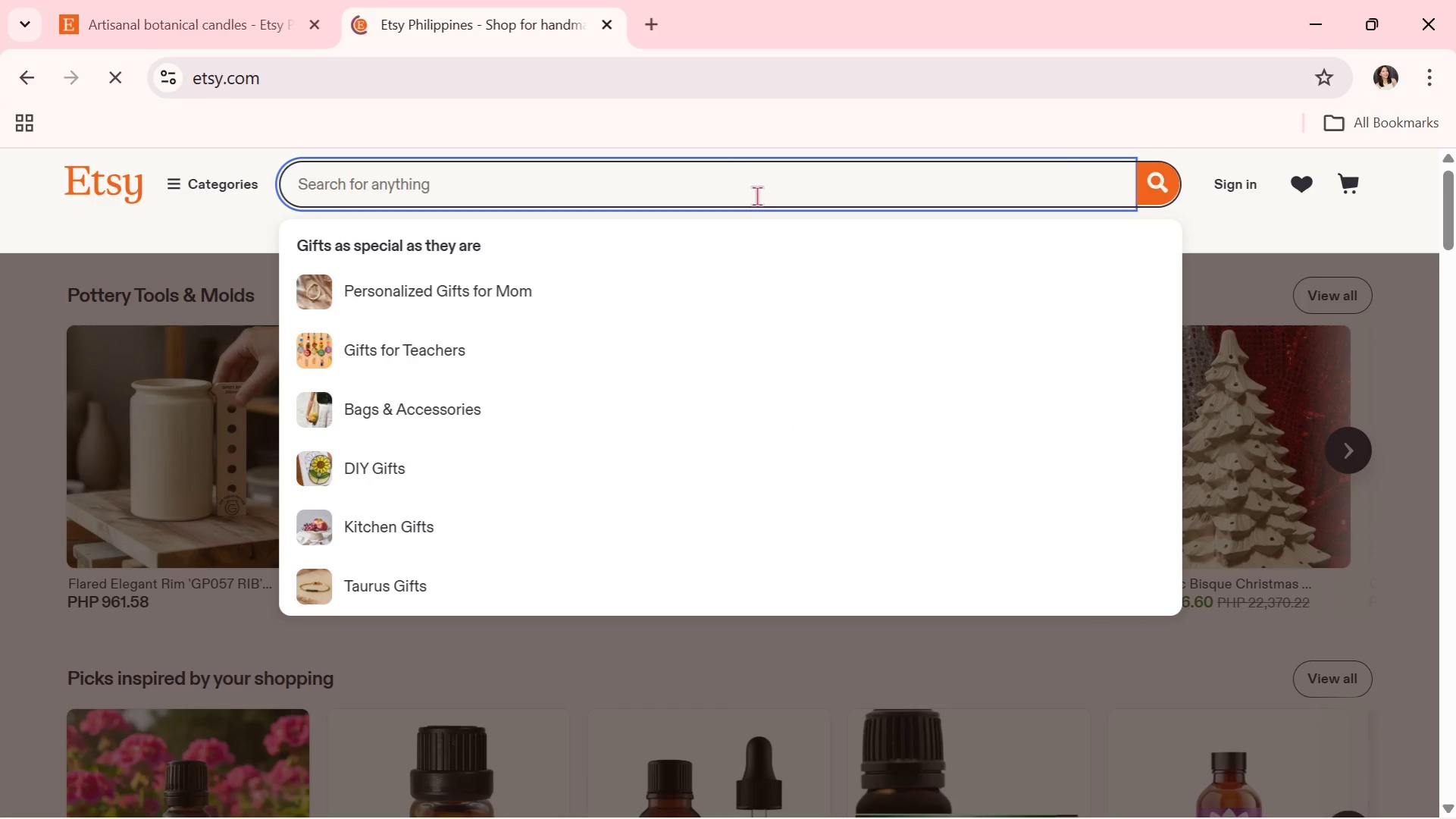 
key(Control+V)
 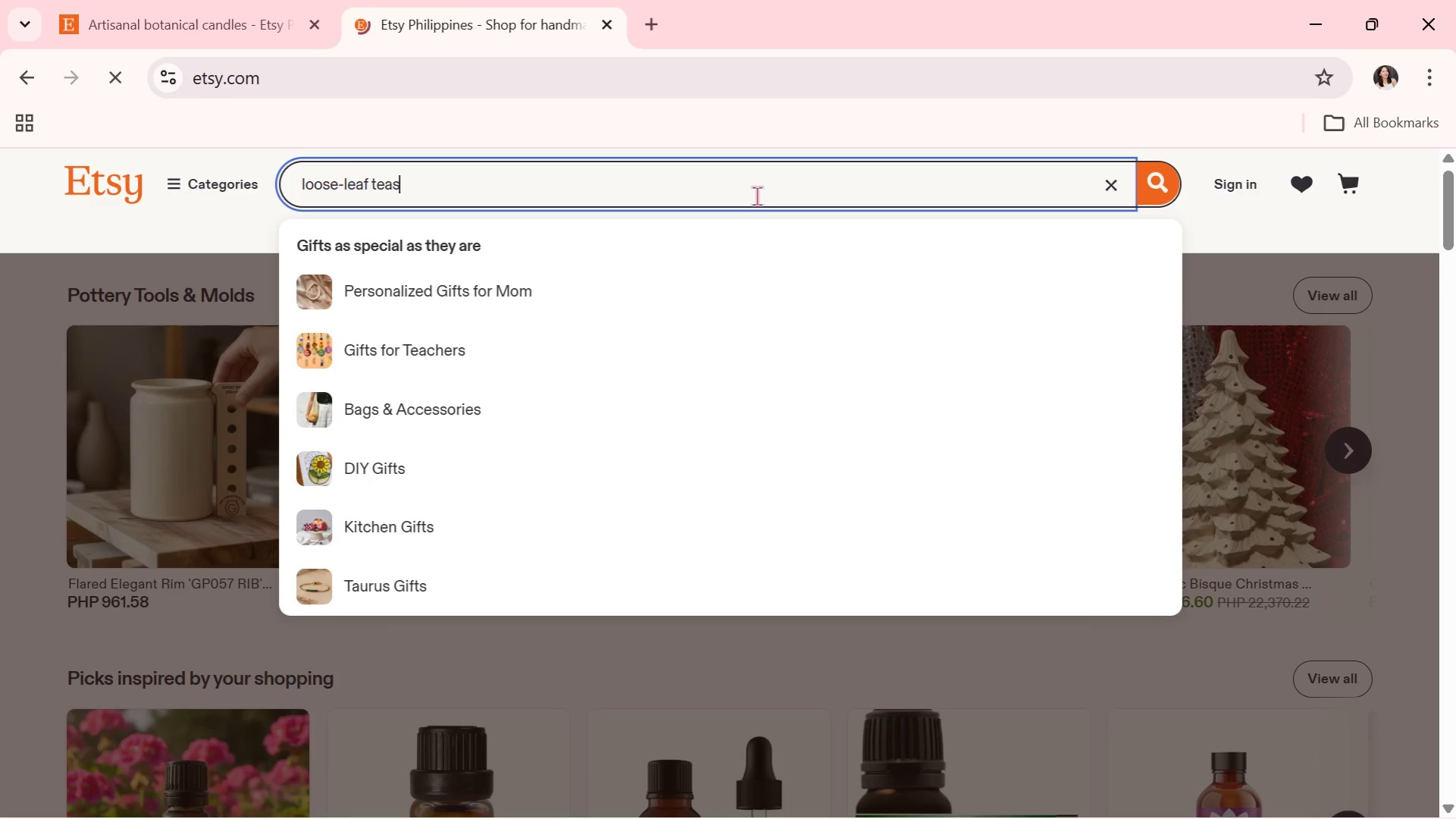 
key(Enter)
 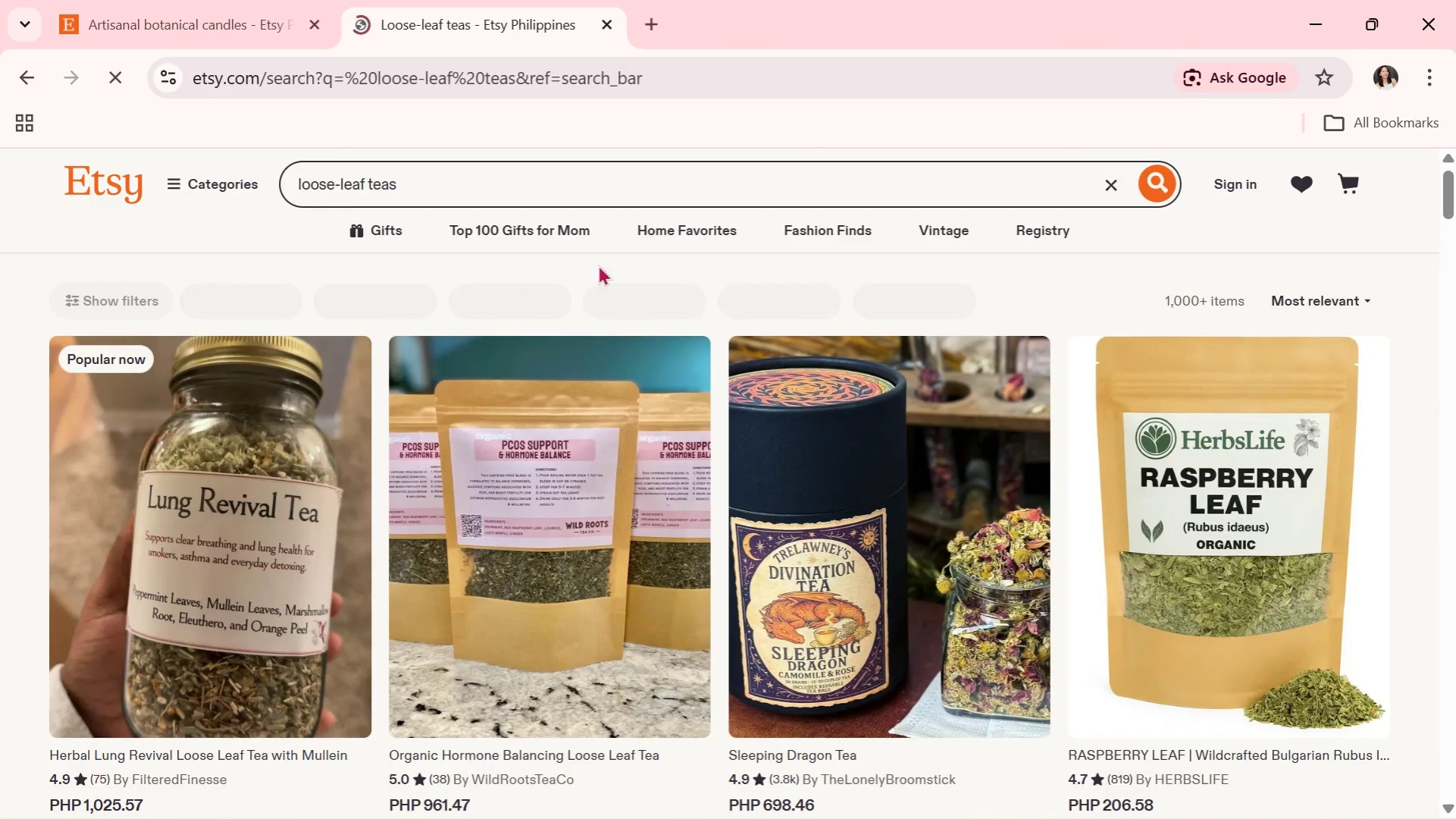 
key(Alt+AltLeft)
 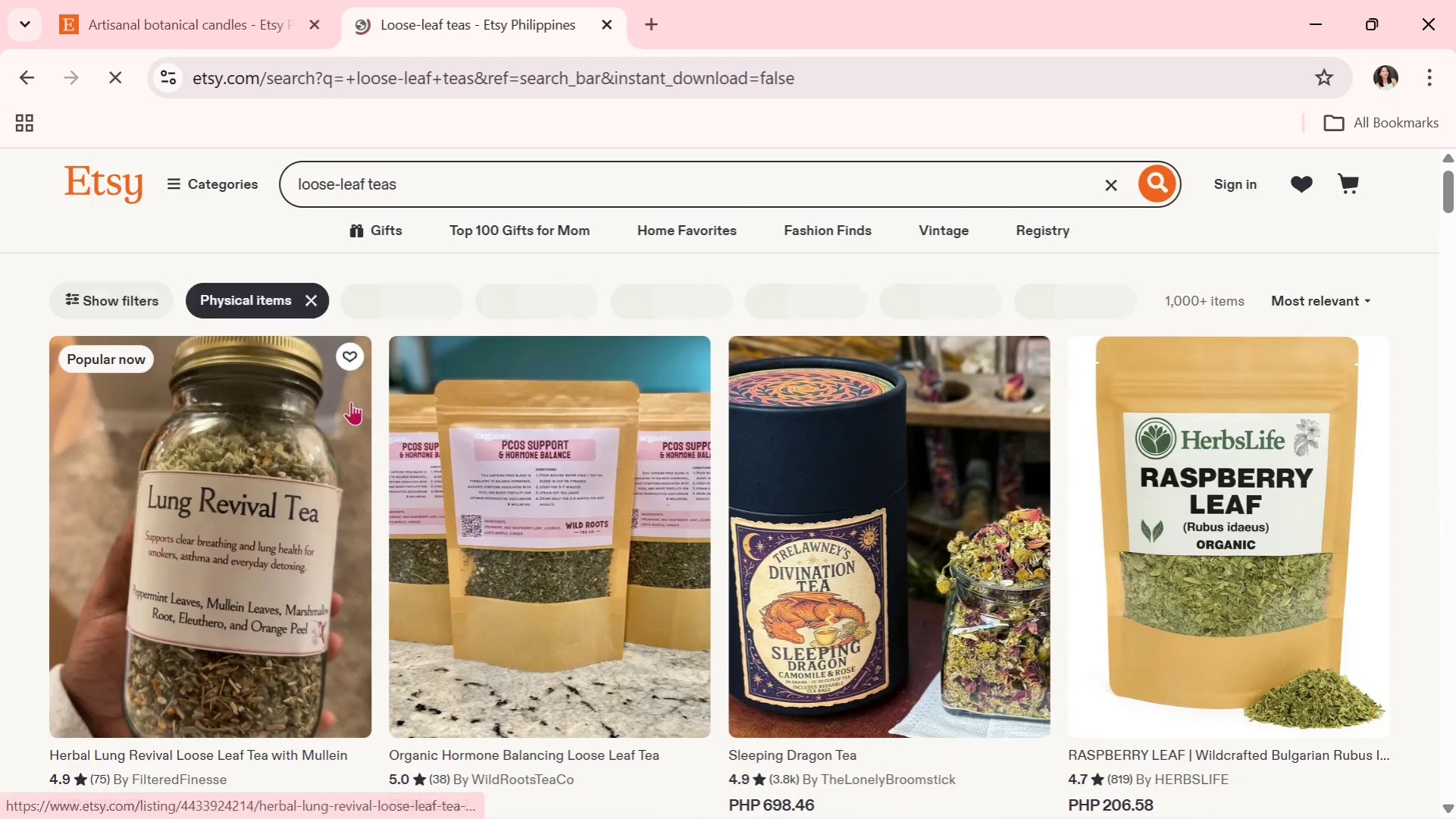 
key(Alt+Tab)